 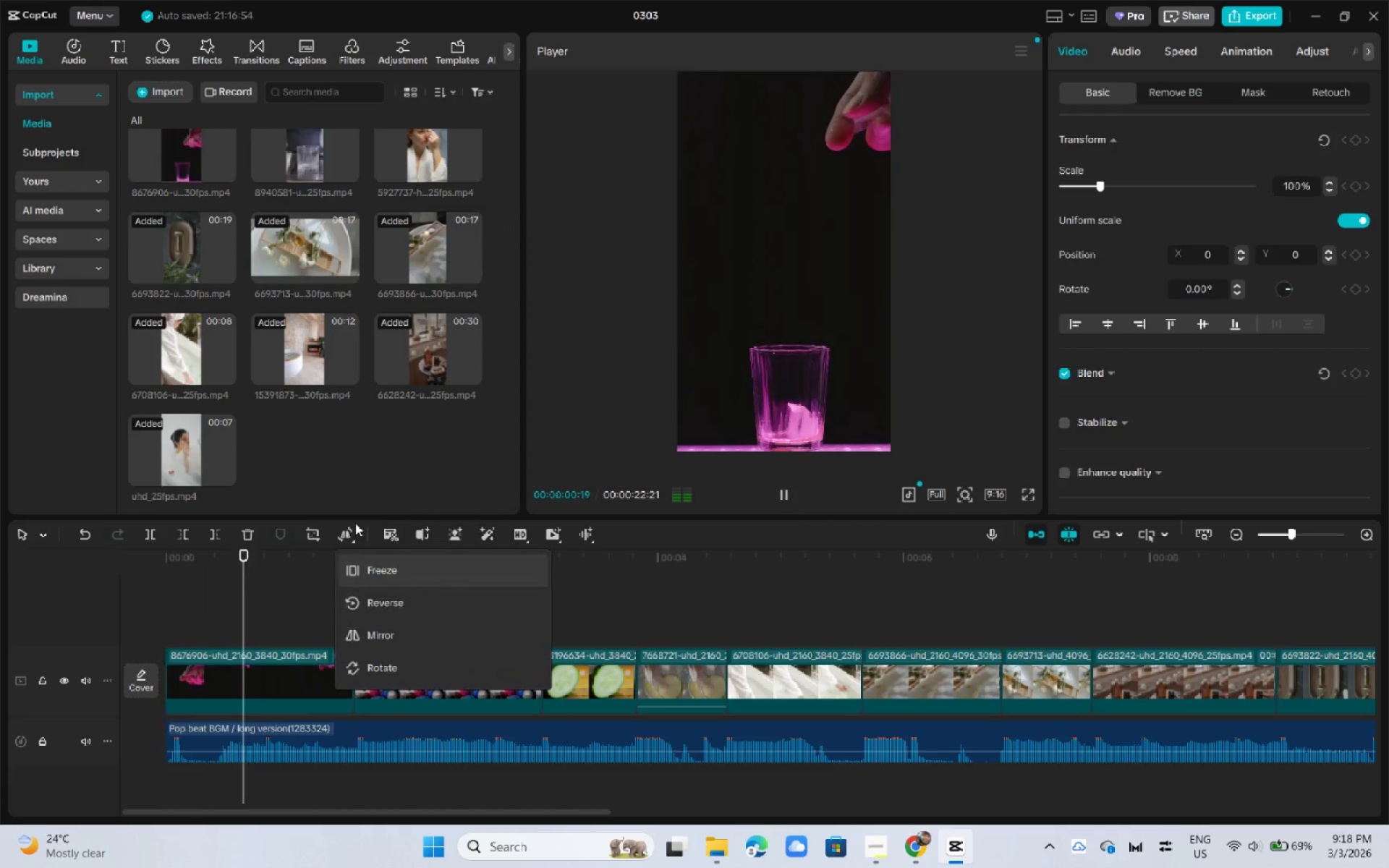 
left_click([606, 576])
 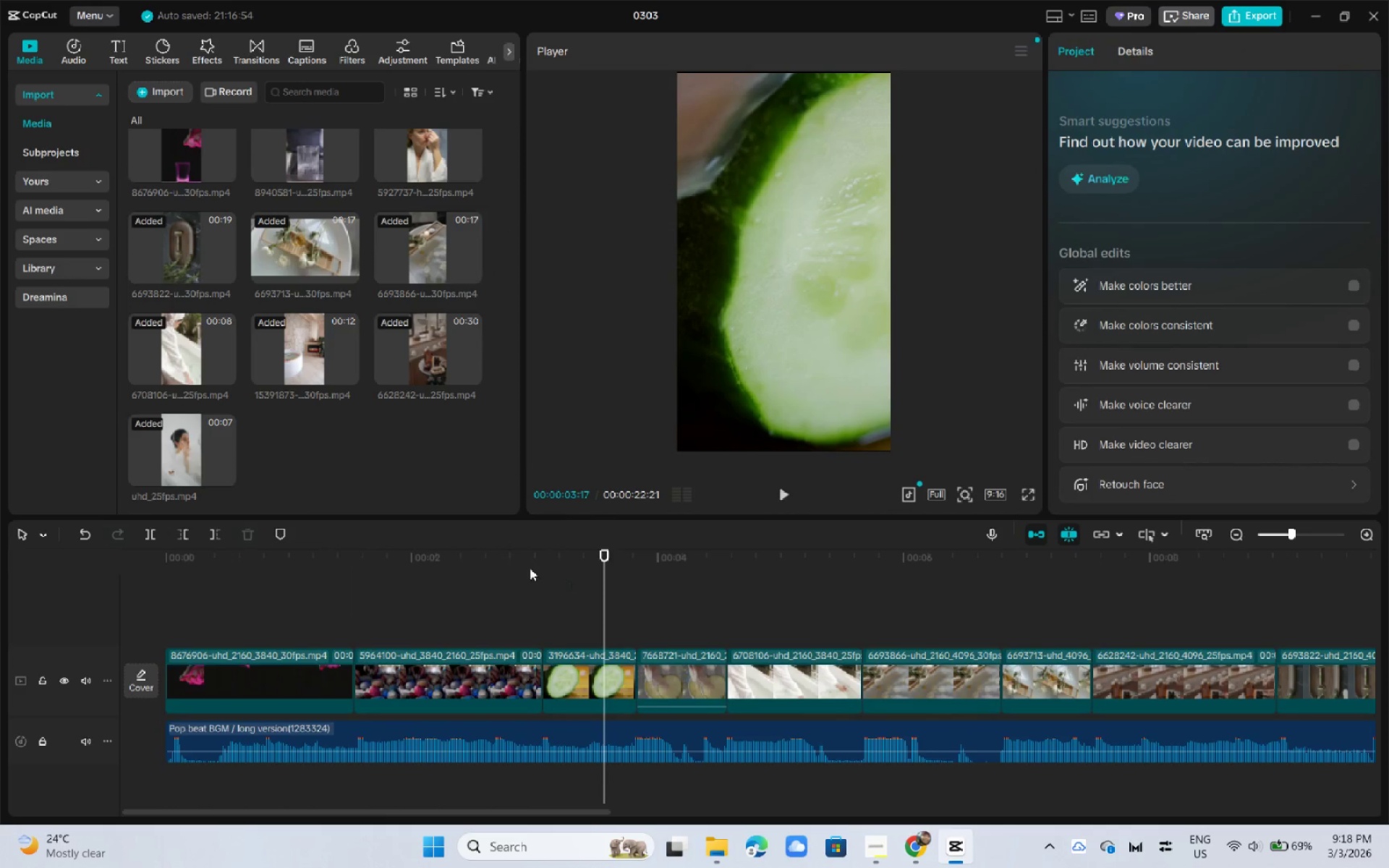 
left_click_drag(start_coordinate=[527, 561], to_coordinate=[520, 554])
 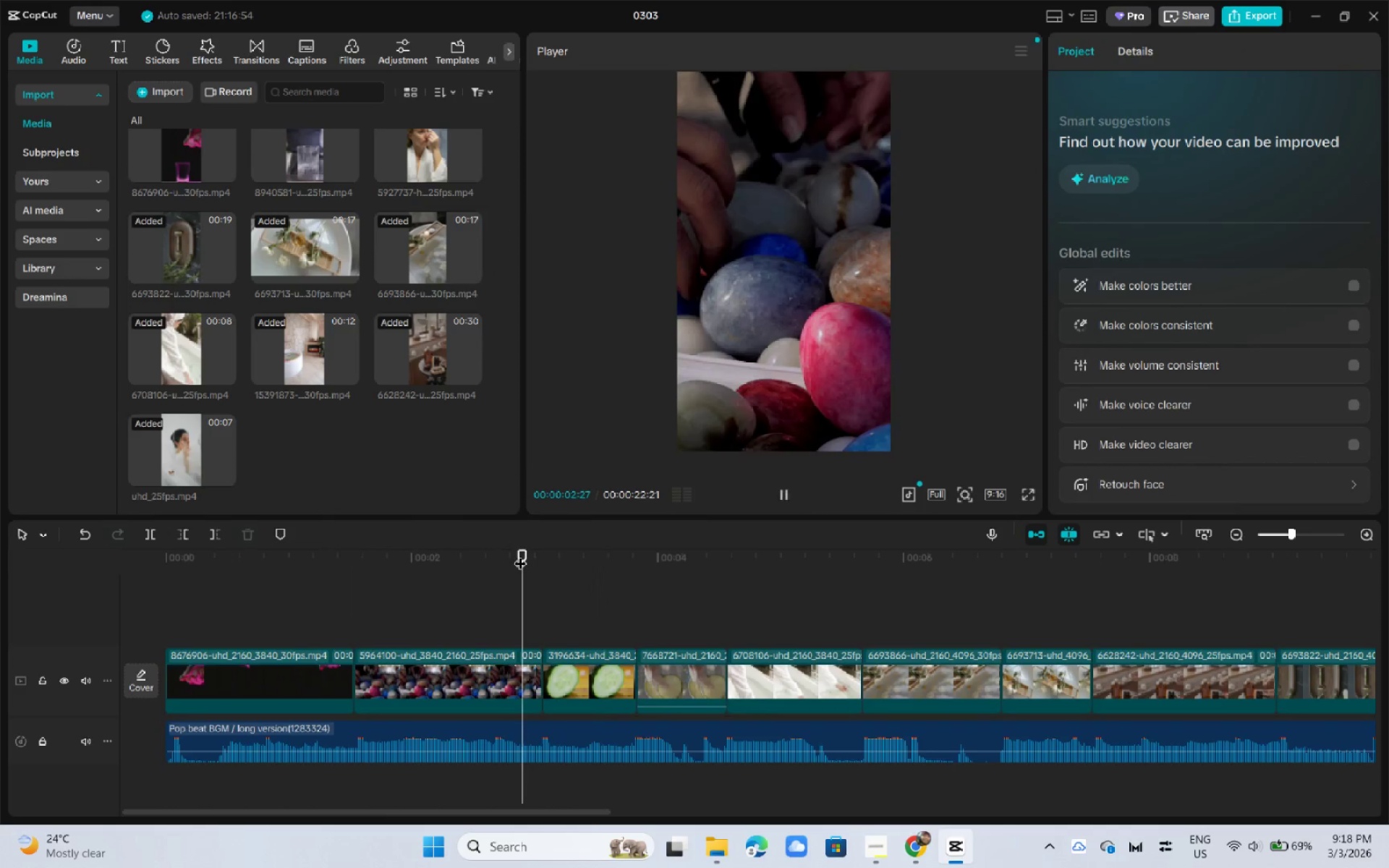 
key(Space)
 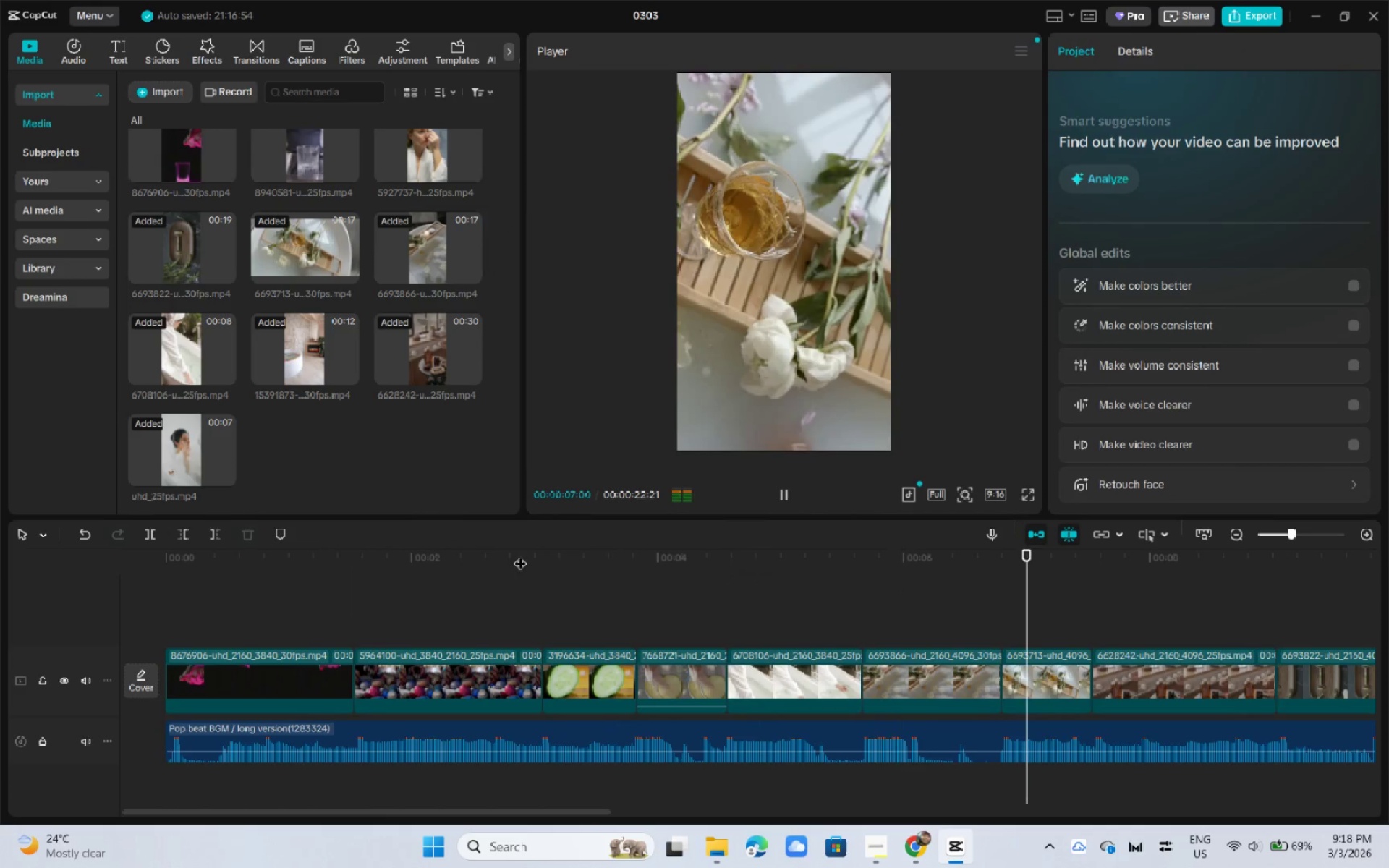 
wait(5.45)
 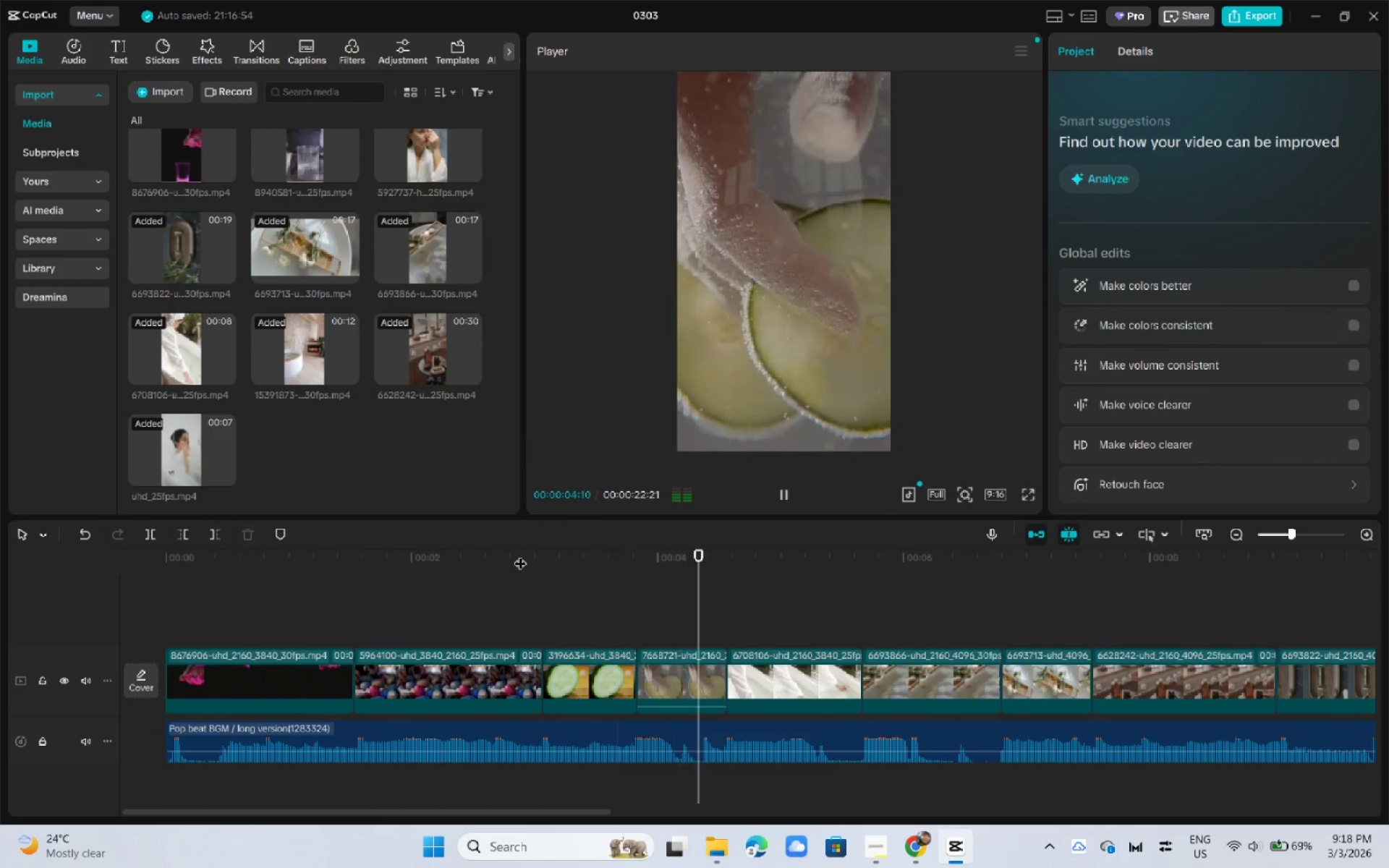 
left_click_drag(start_coordinate=[587, 810], to_coordinate=[745, 810])
 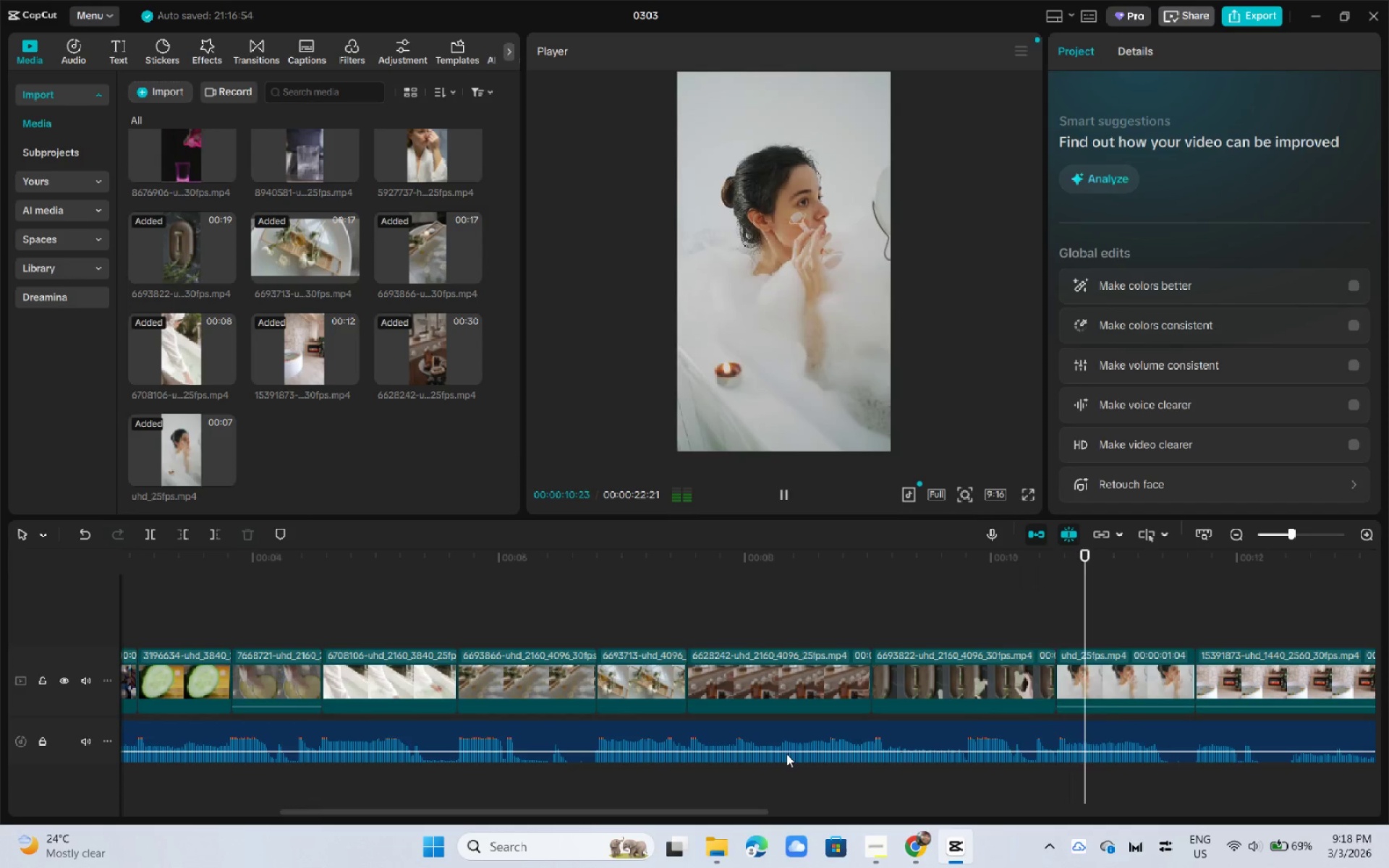 
key(Space)
 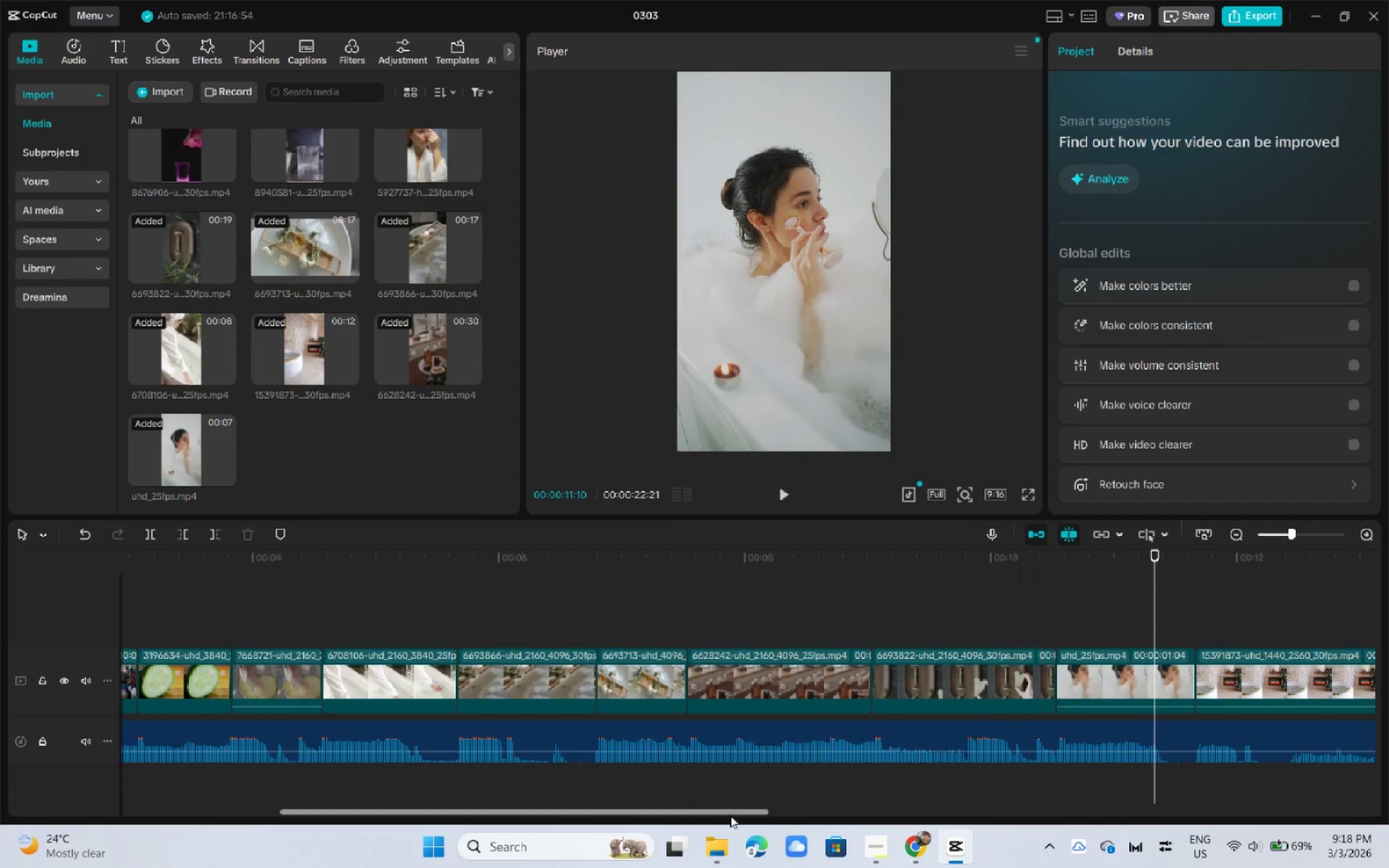 
left_click_drag(start_coordinate=[730, 815], to_coordinate=[861, 817])
 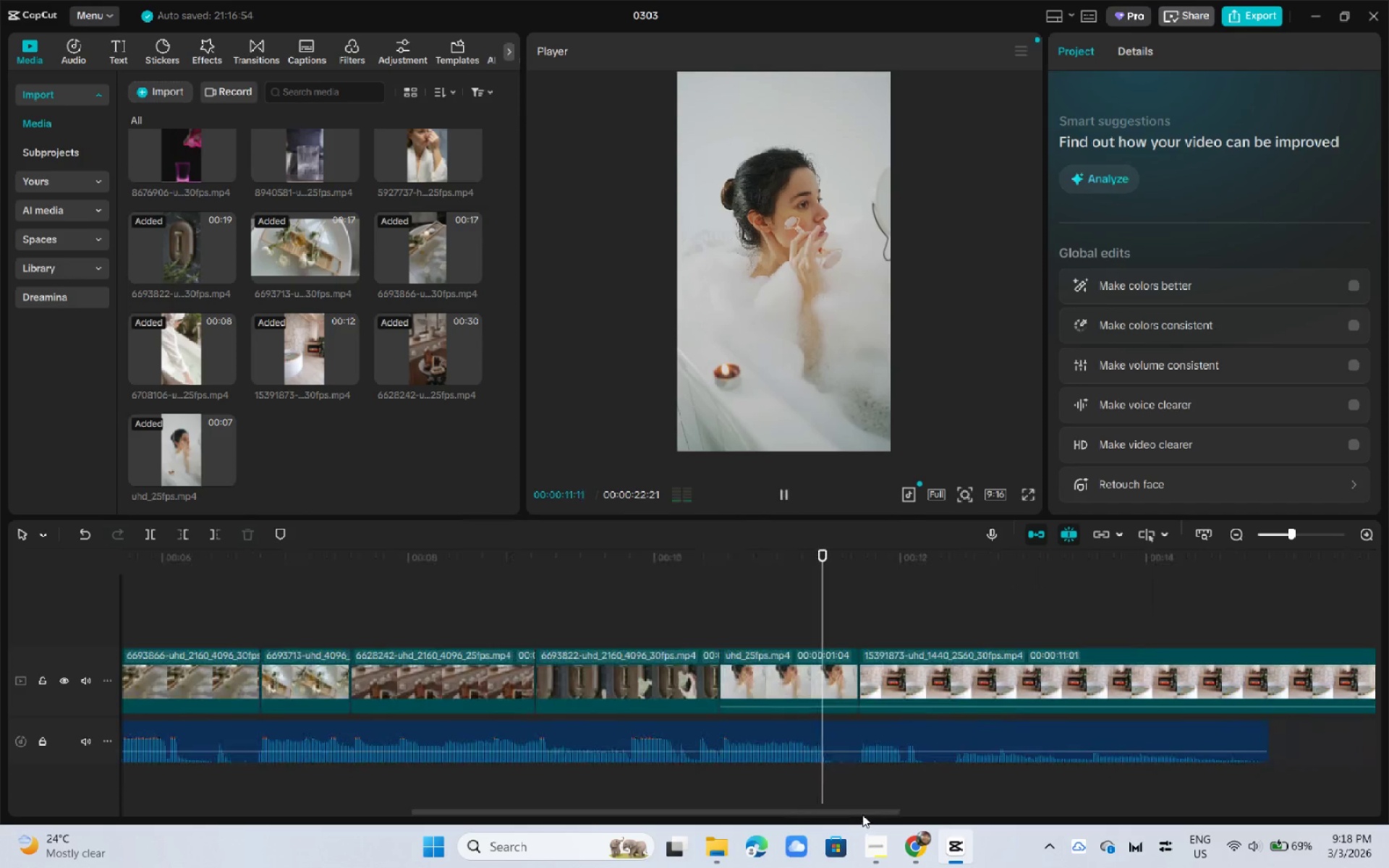 
key(Space)
 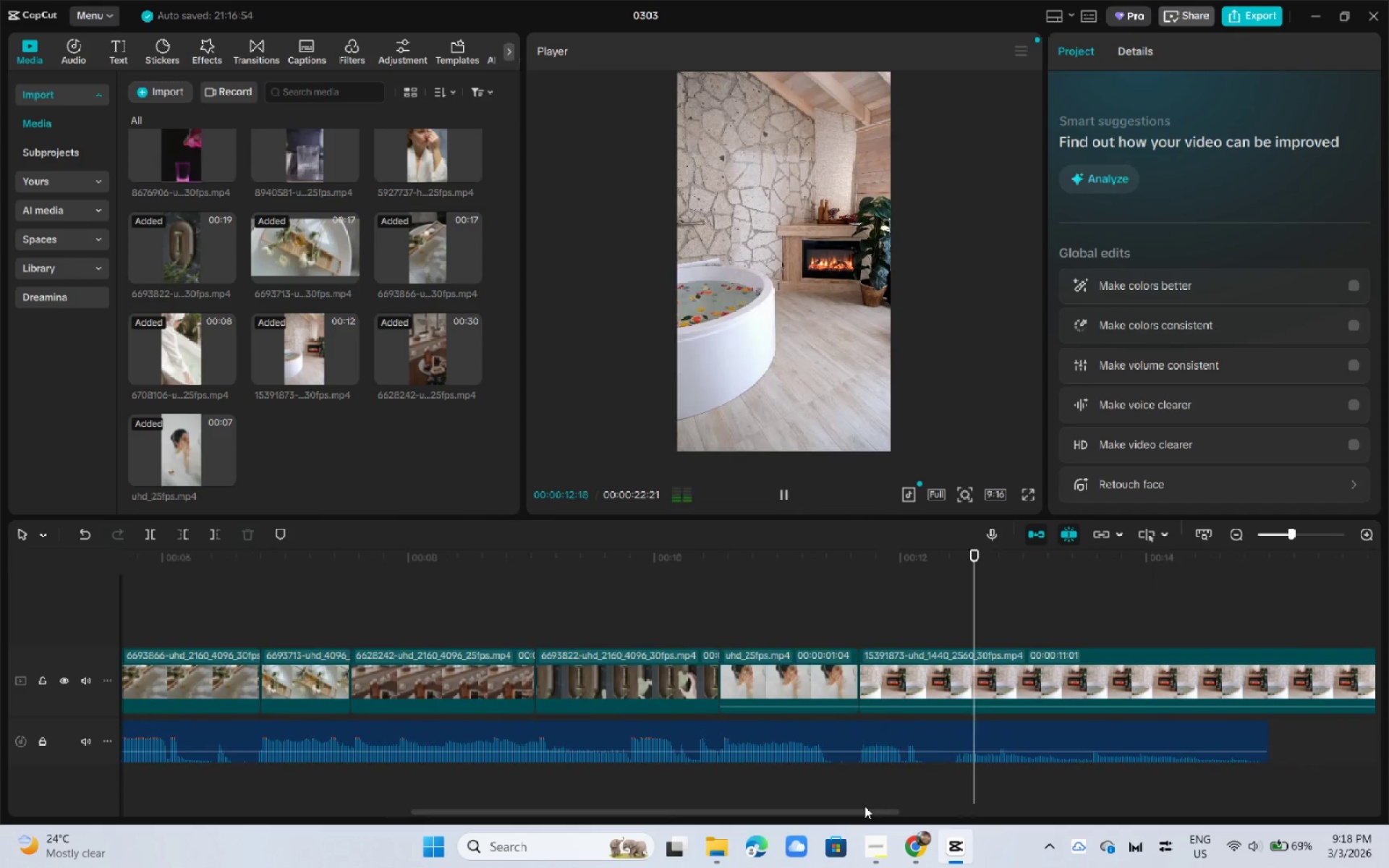 
key(Space)
 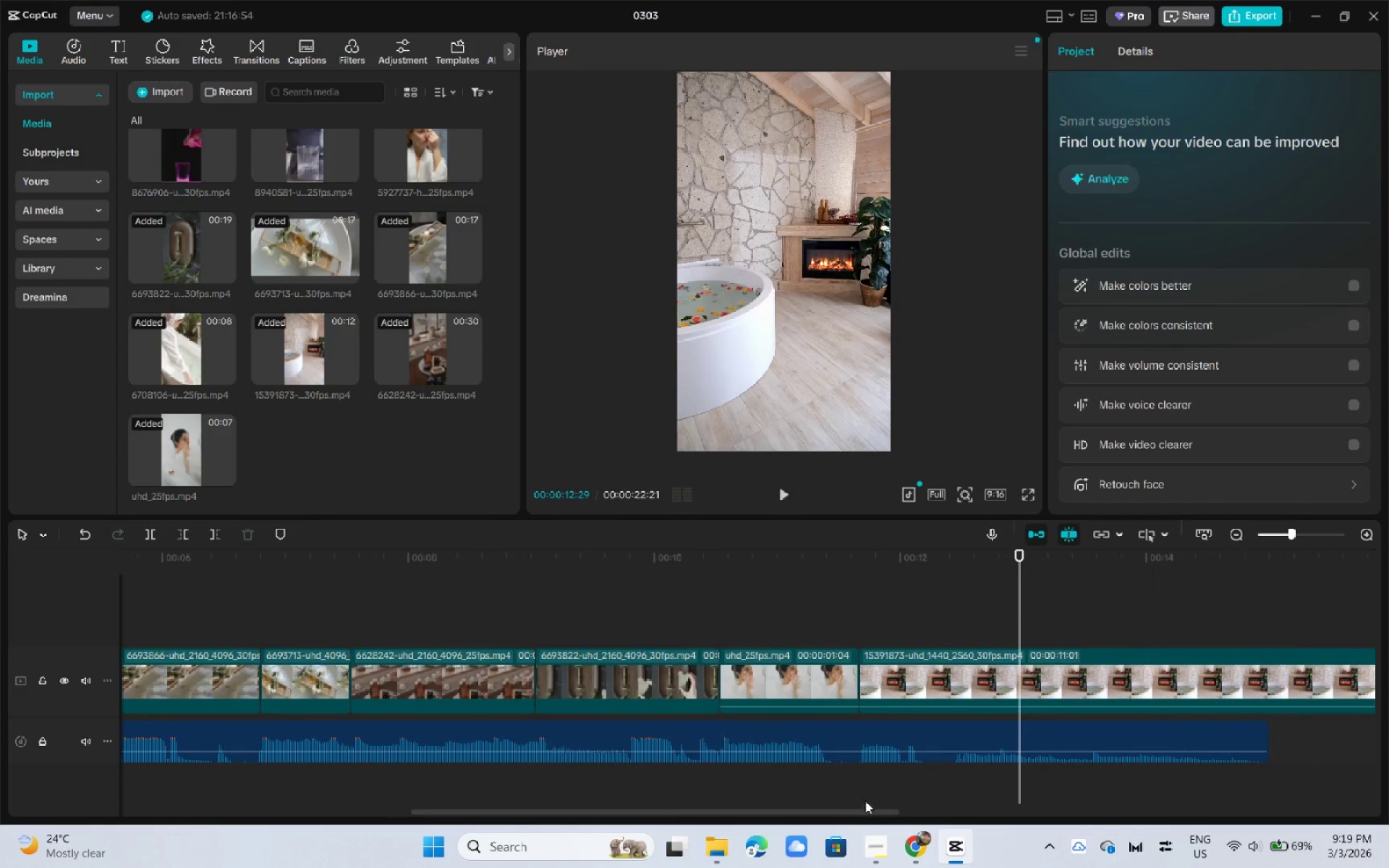 
key(Alt+AltLeft)
 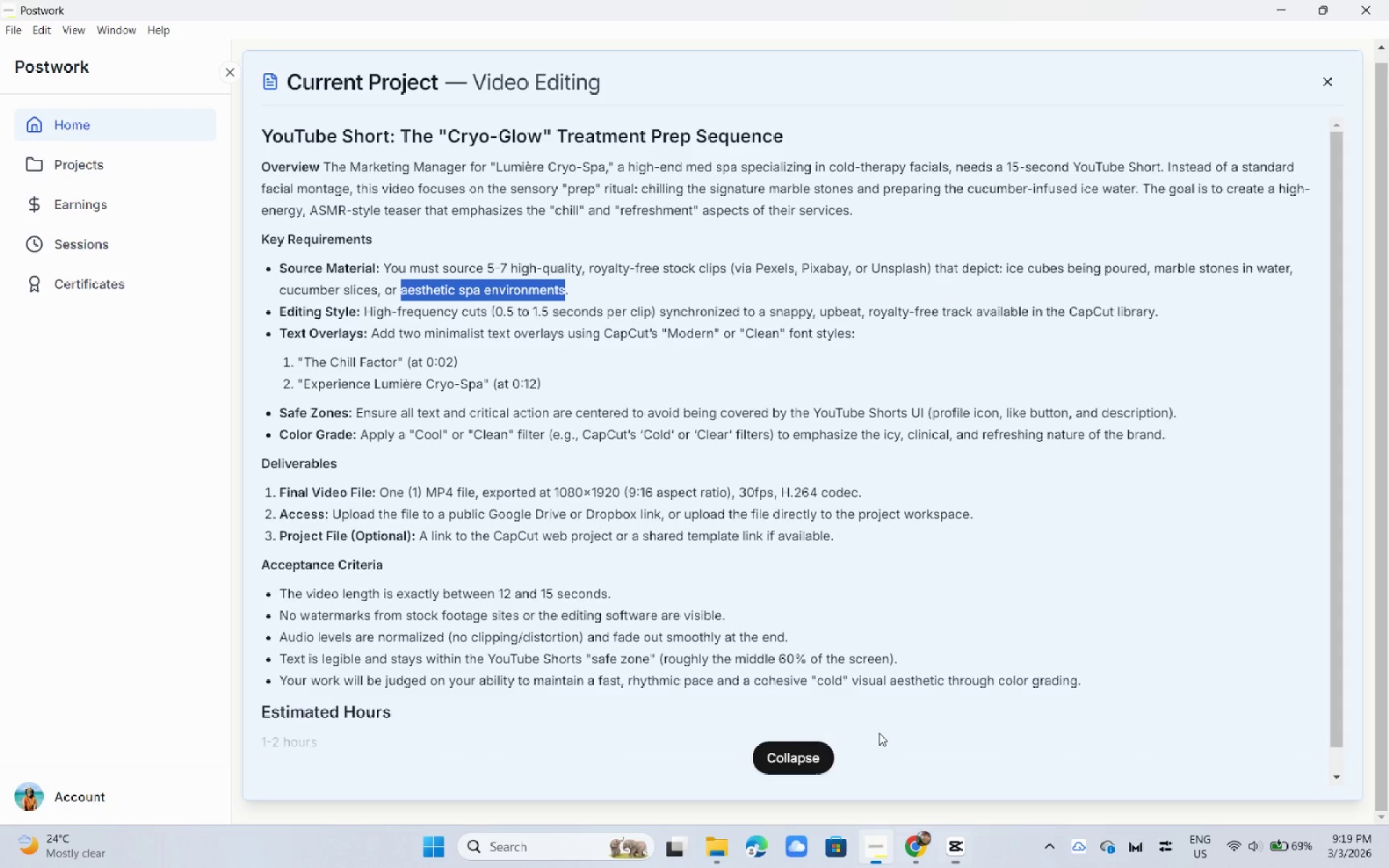 
key(Alt+Tab)